 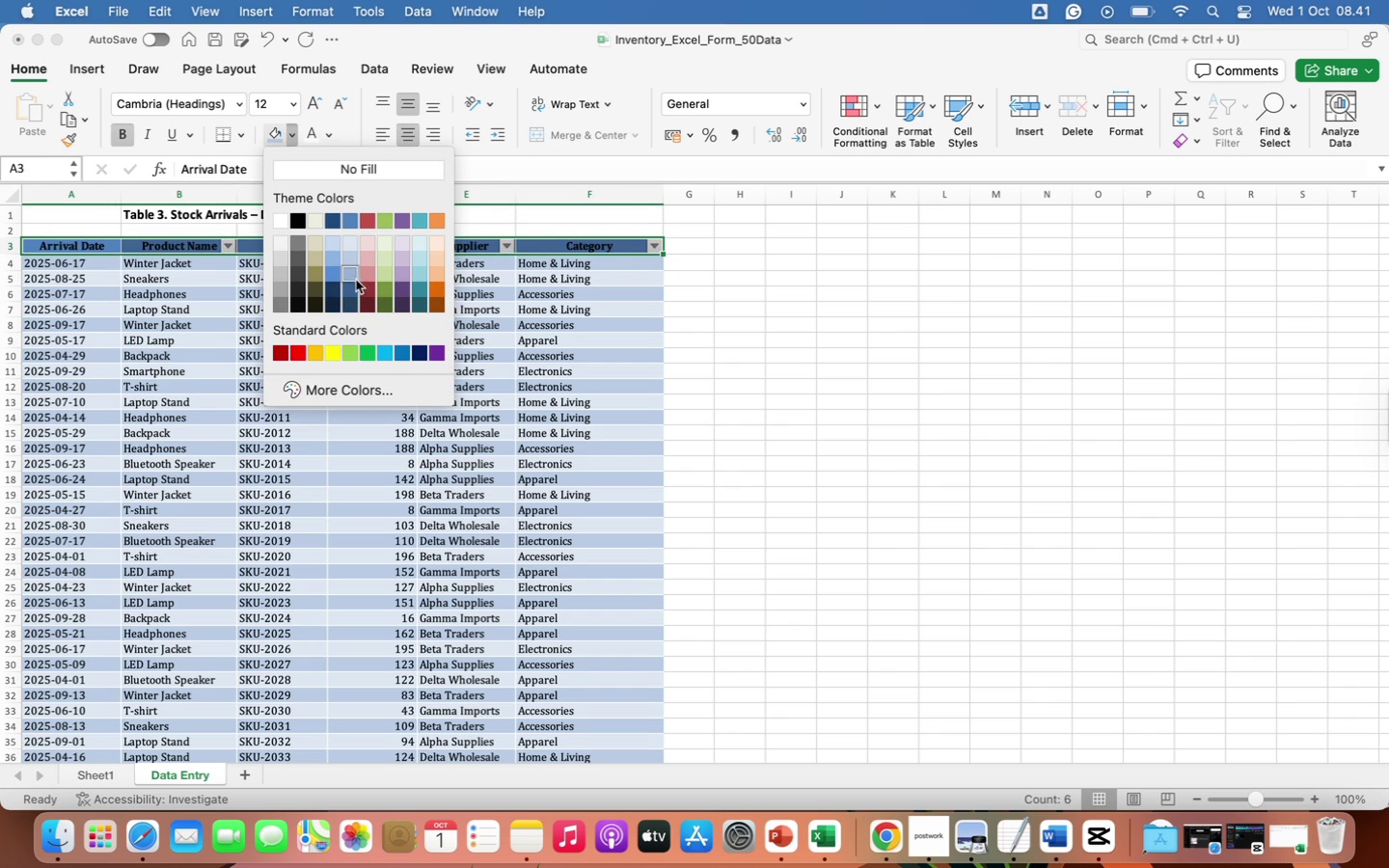 
left_click([349, 274])
 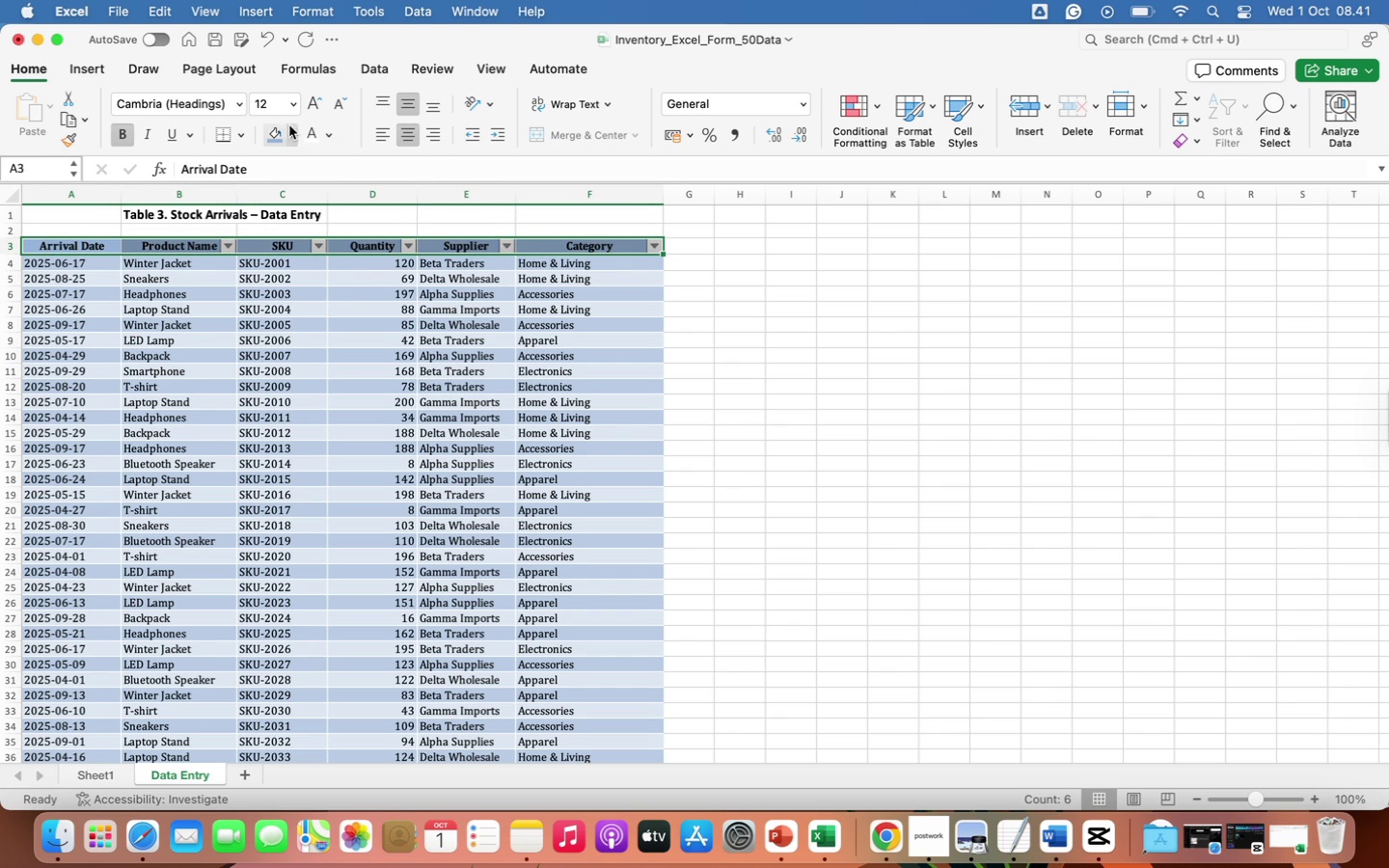 
left_click([288, 134])
 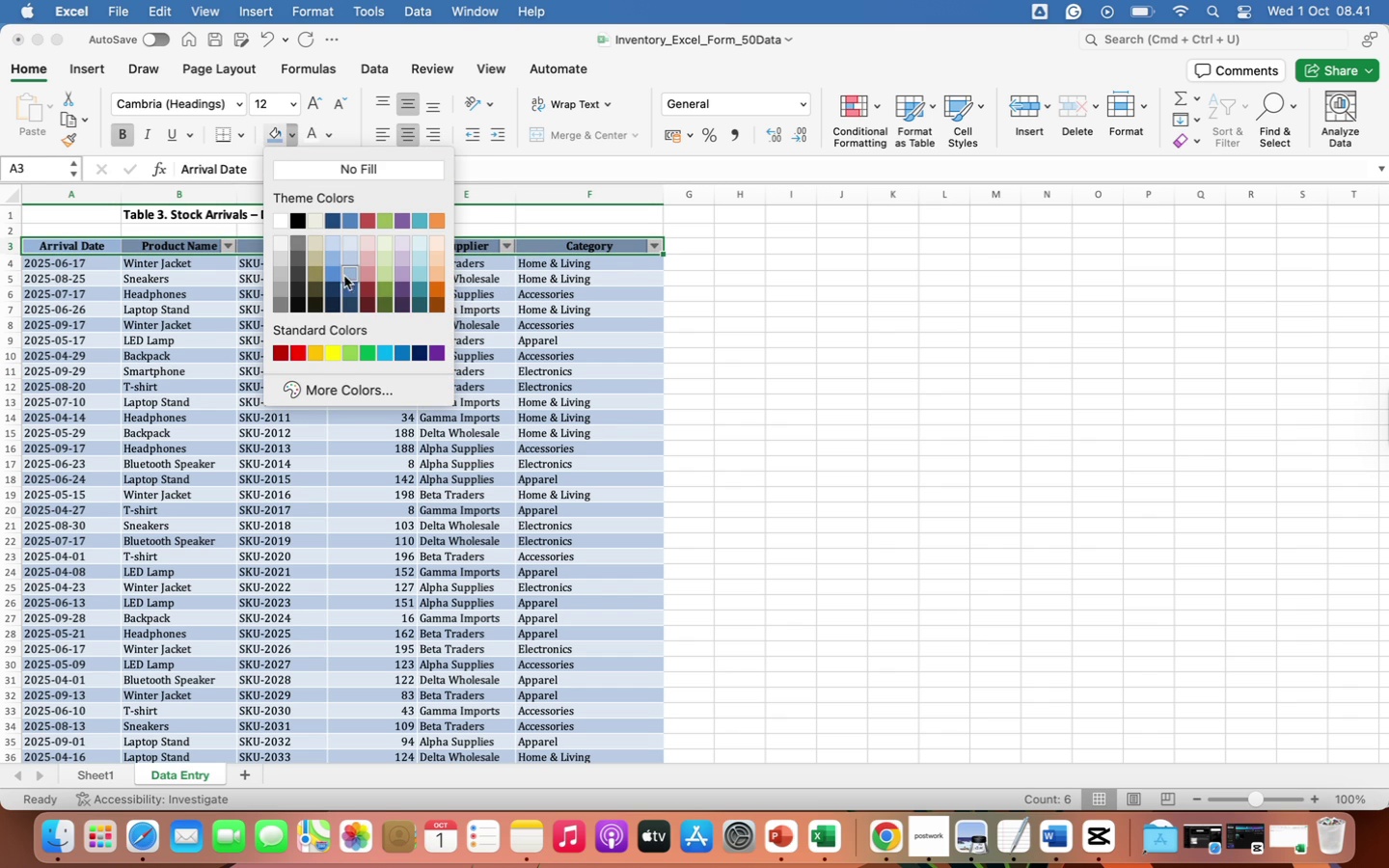 
mouse_move([374, 285])
 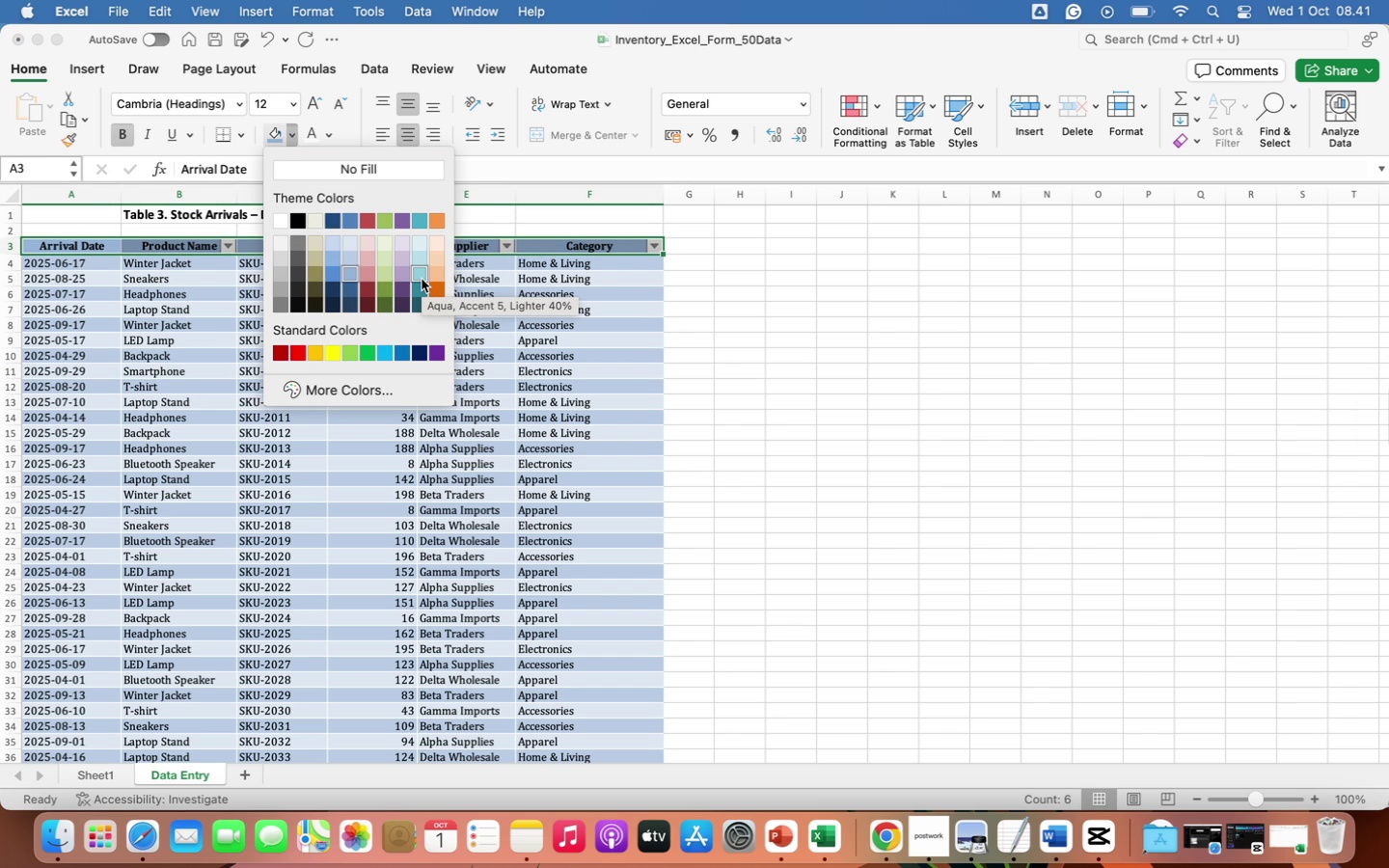 
left_click([422, 279])
 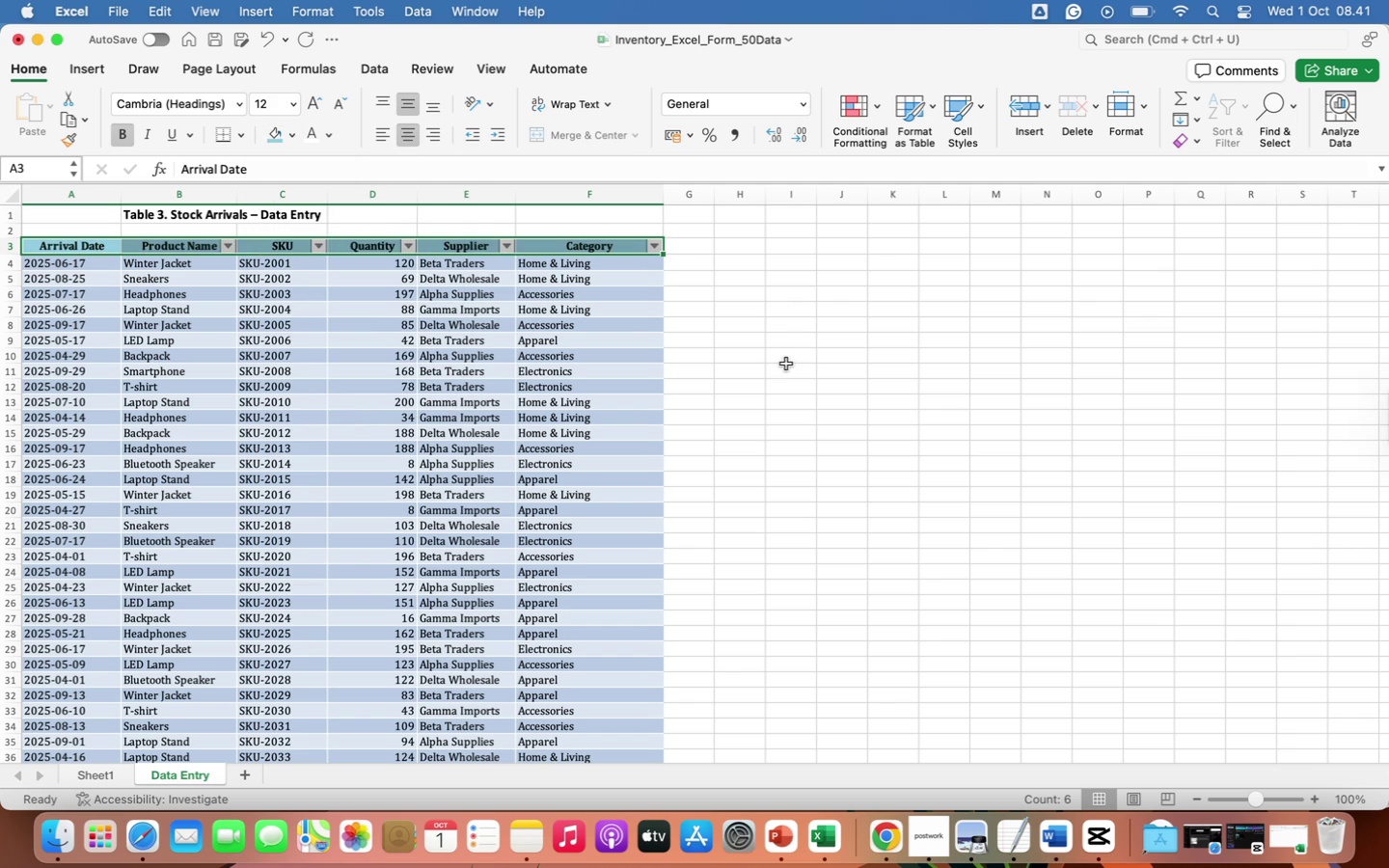 
left_click([786, 364])
 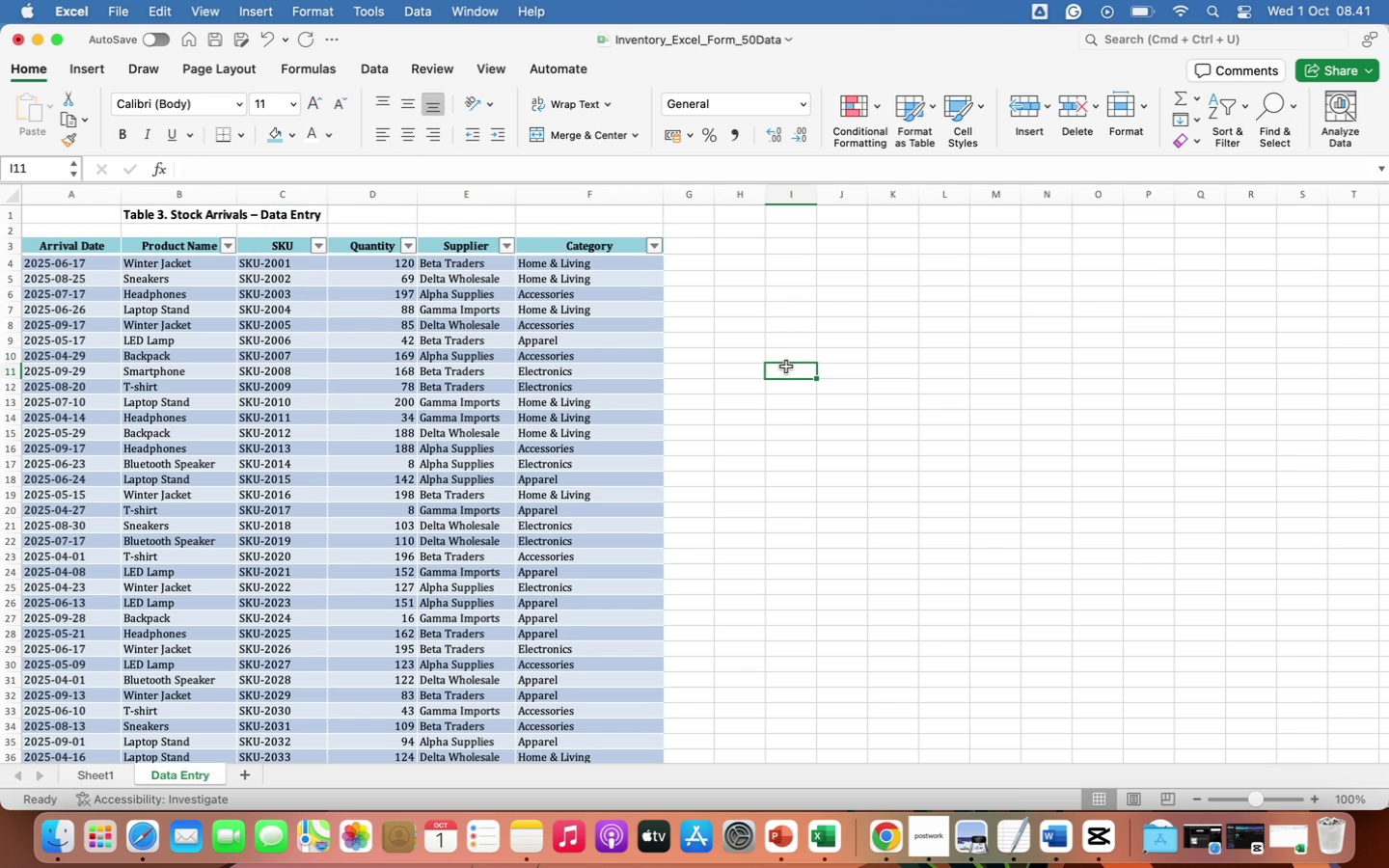 
wait(14.78)
 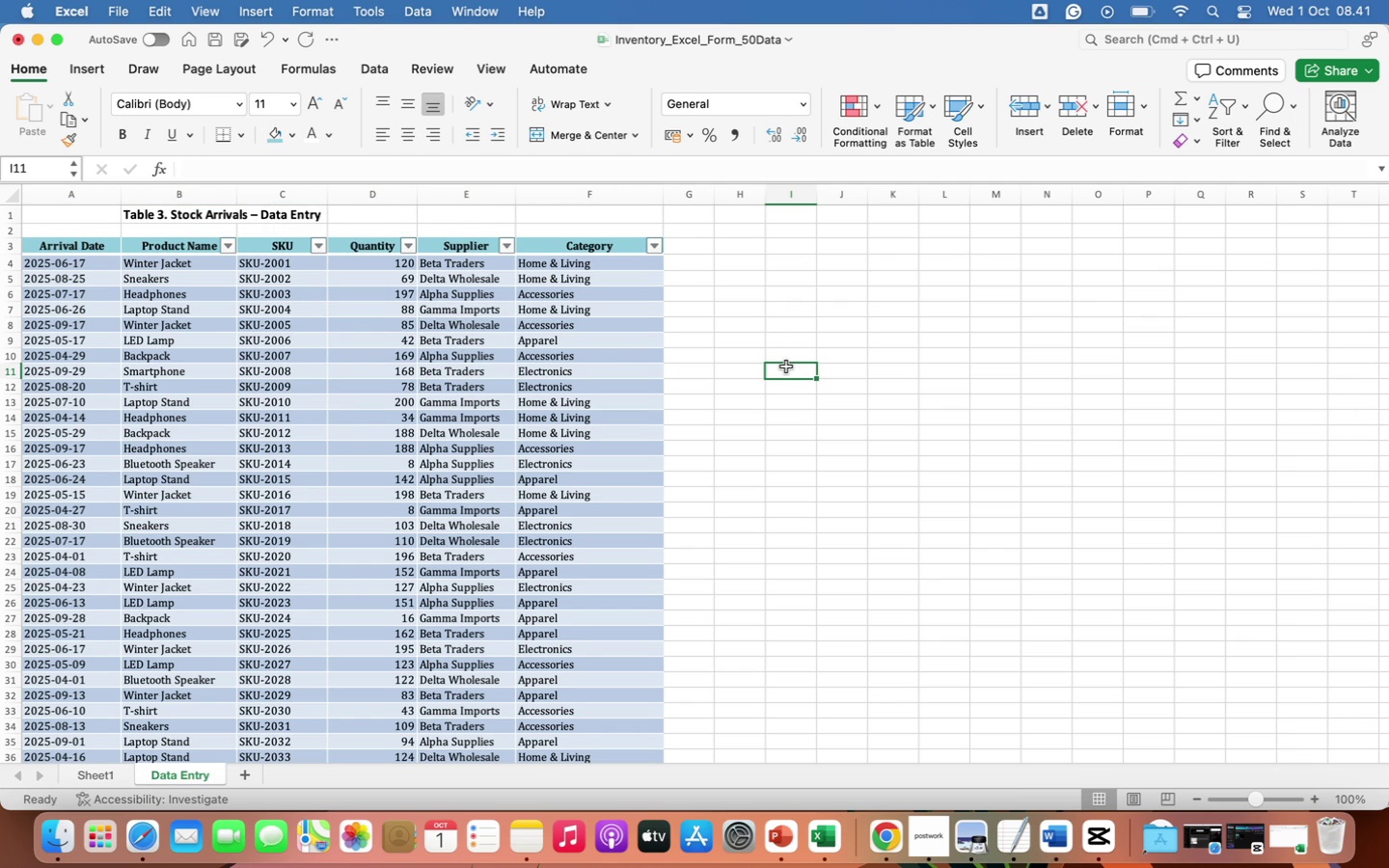 
scroll: coordinate [775, 439], scroll_direction: down, amount: 37.0
 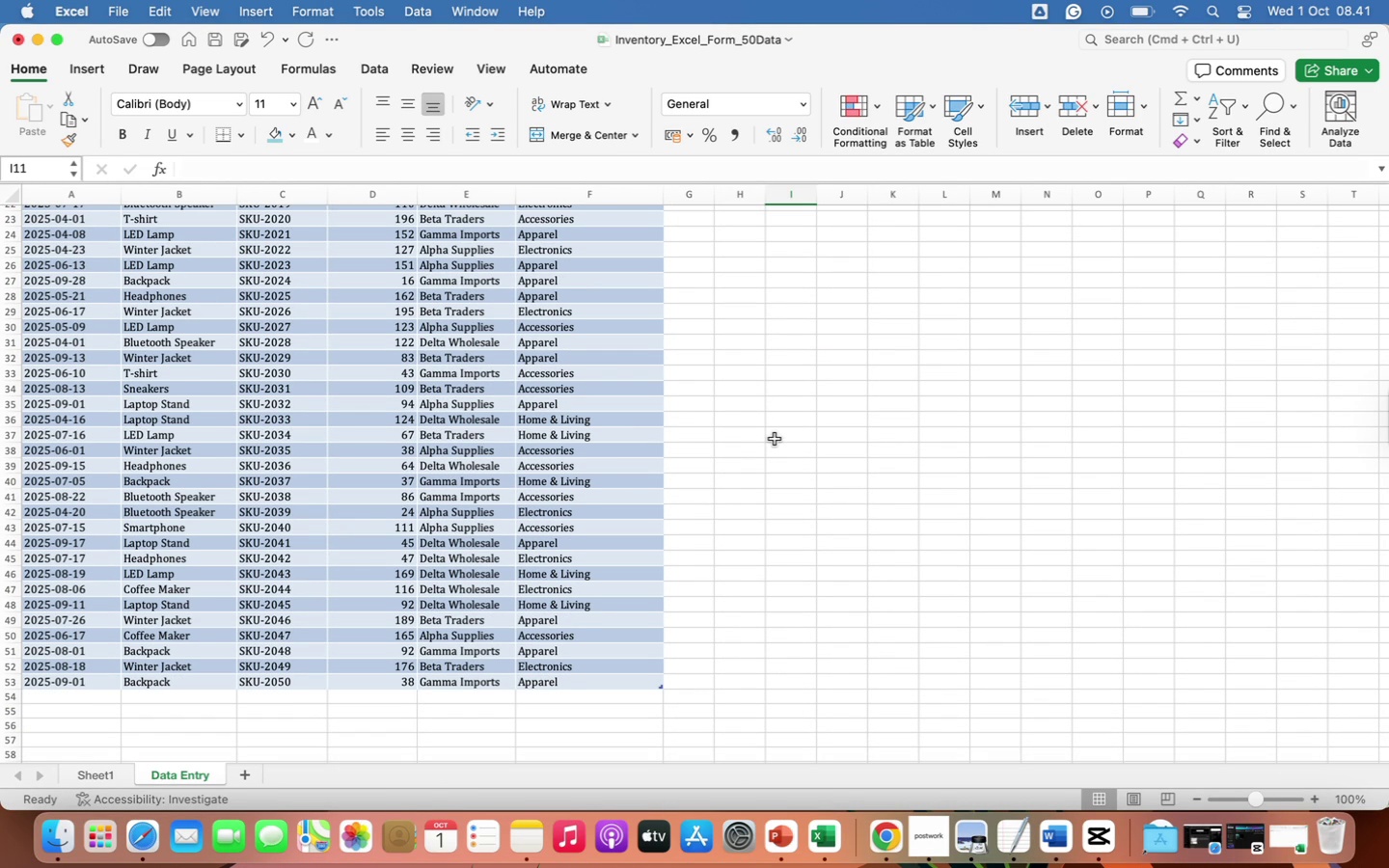 
wait(5.0)
 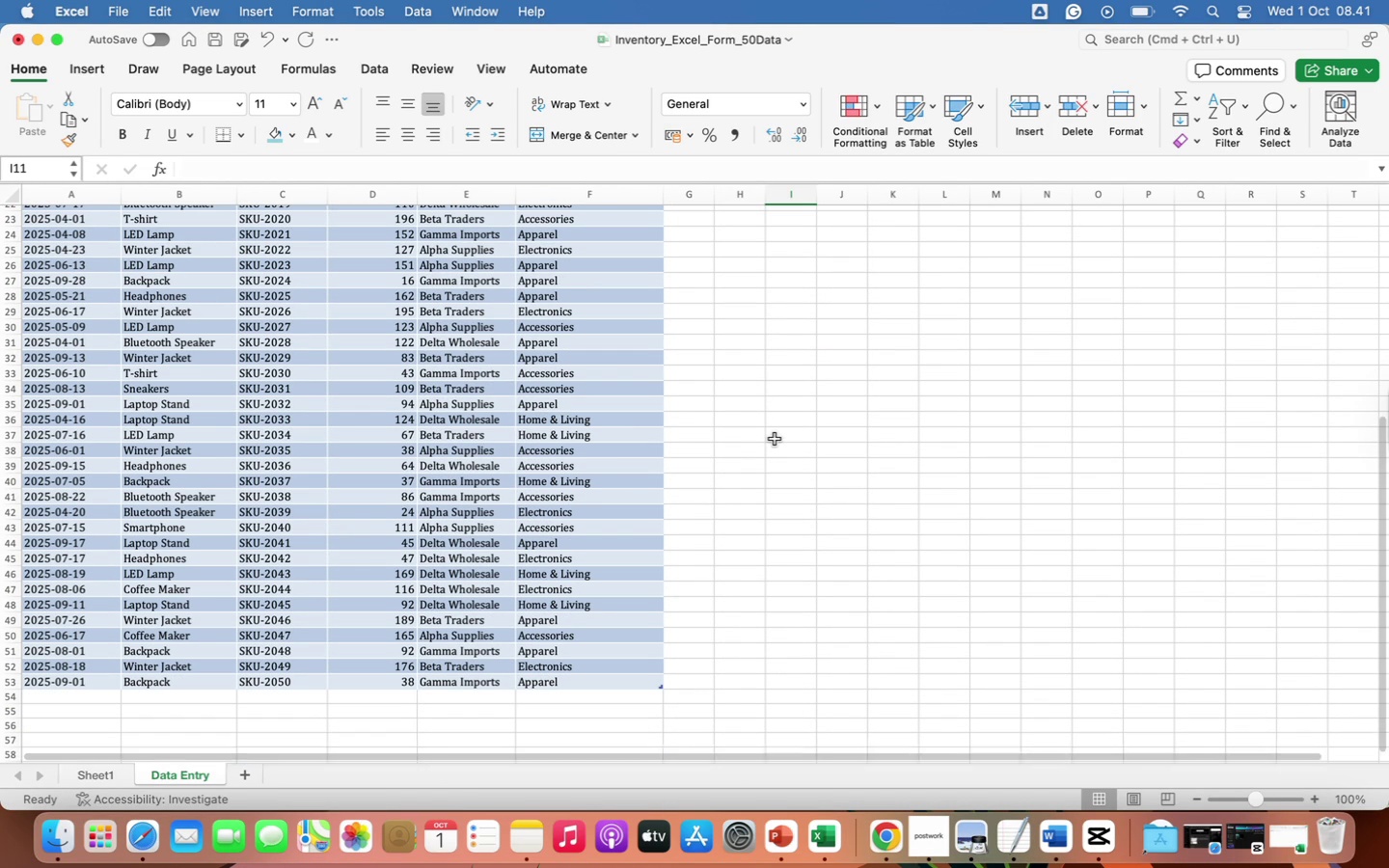 
scroll: coordinate [776, 438], scroll_direction: down, amount: 1.0
 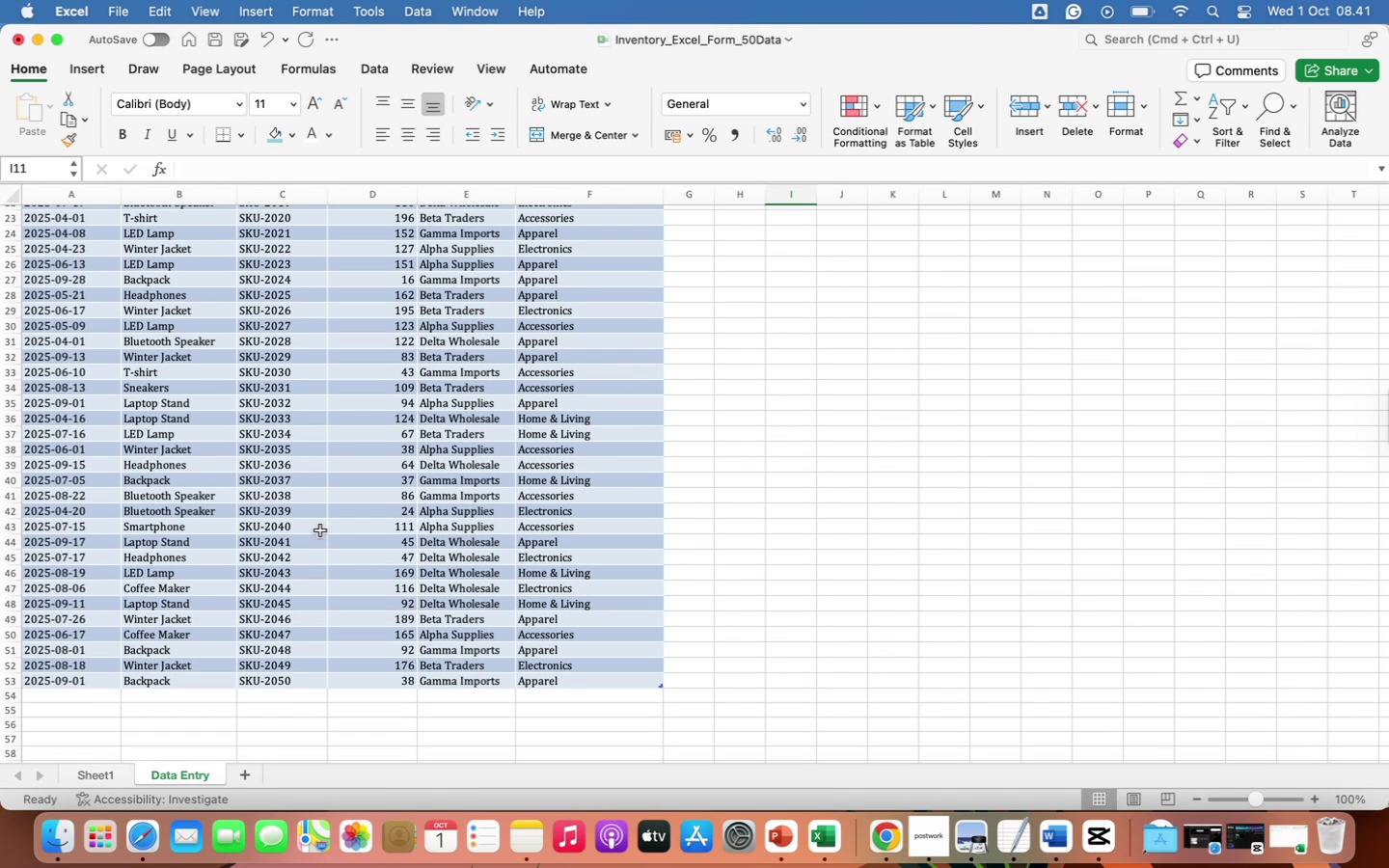 
scroll: coordinate [114, 509], scroll_direction: up, amount: 59.0
 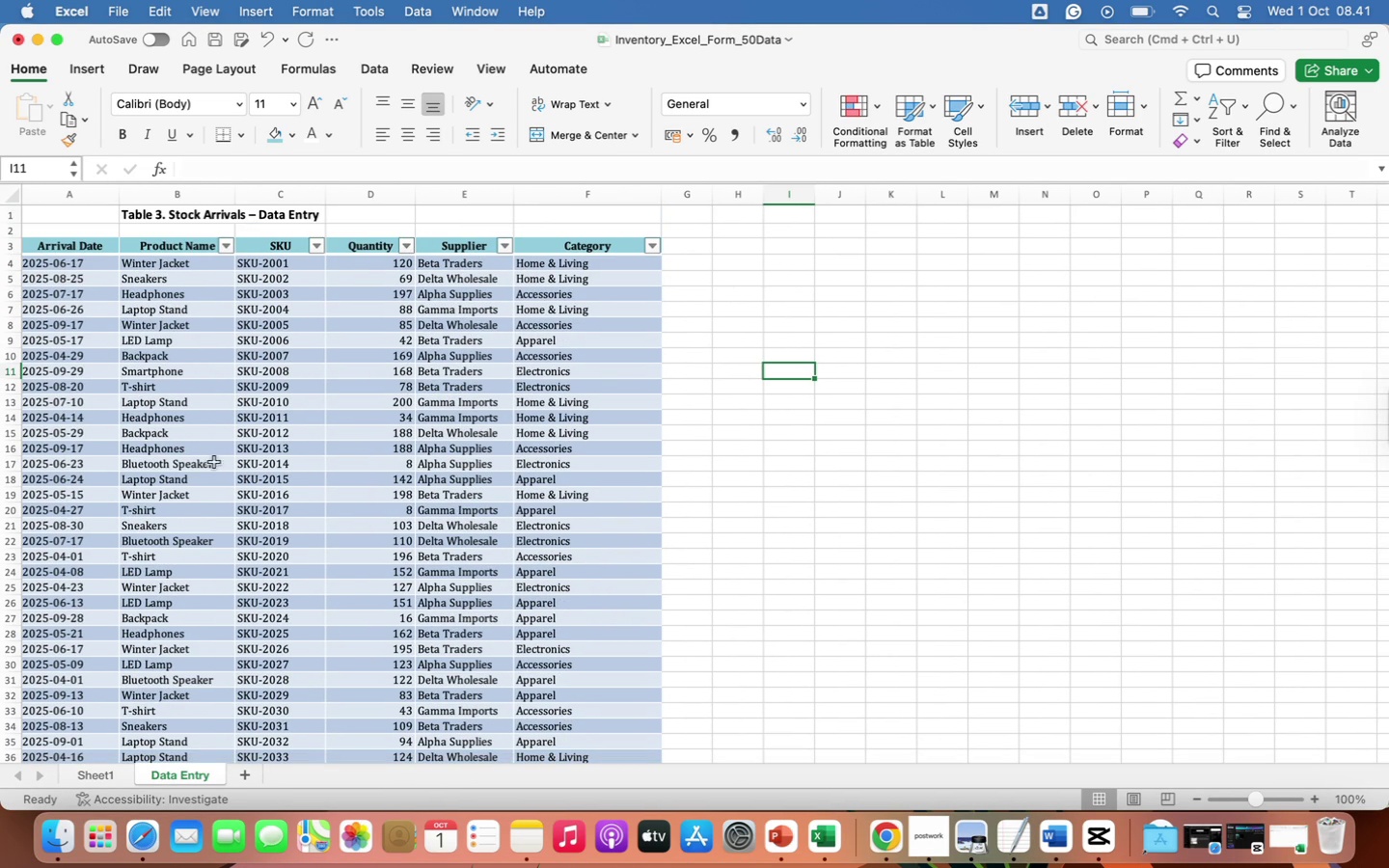 
scroll: coordinate [250, 548], scroll_direction: down, amount: 47.0
 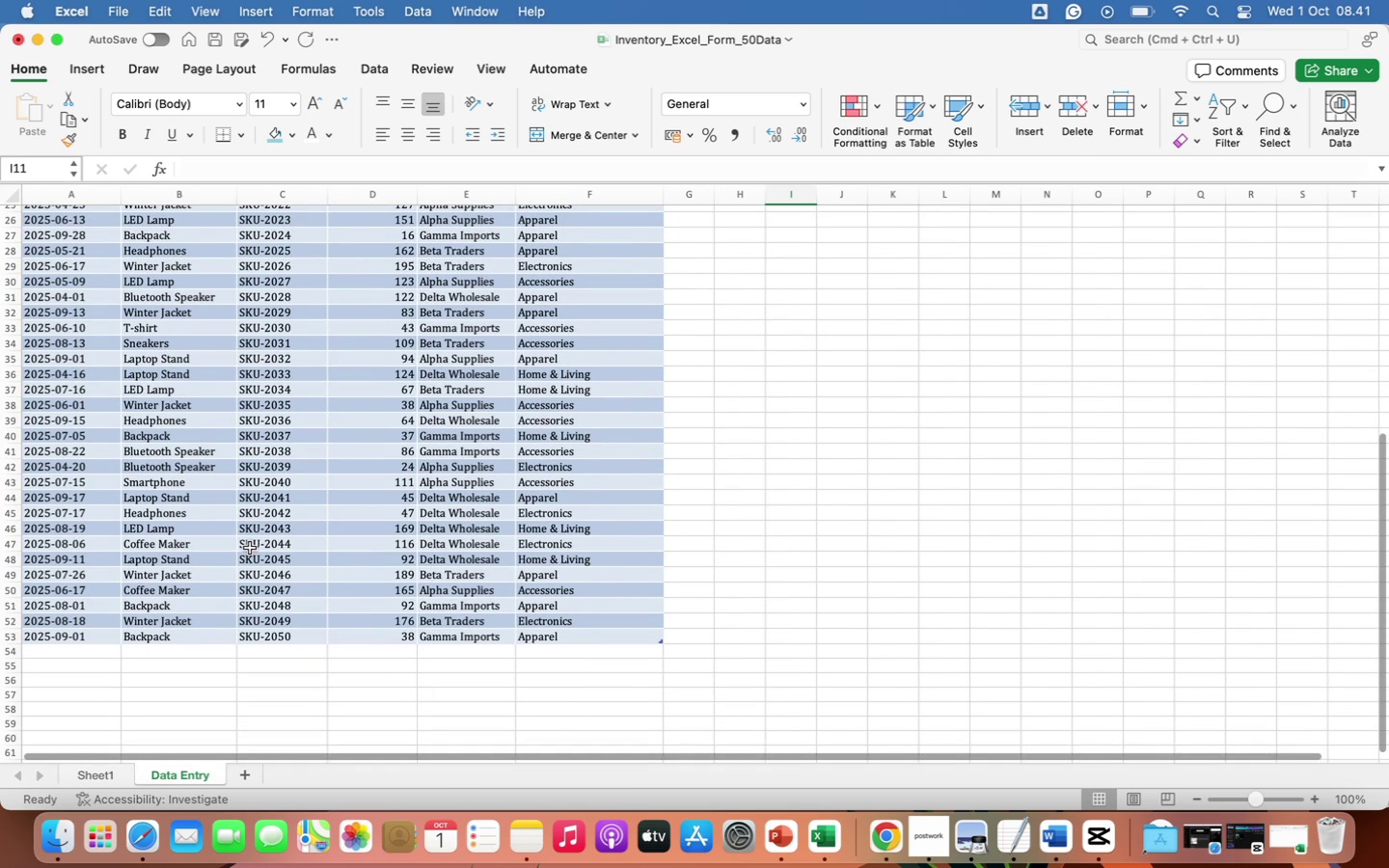 
scroll: coordinate [250, 548], scroll_direction: up, amount: 67.0
 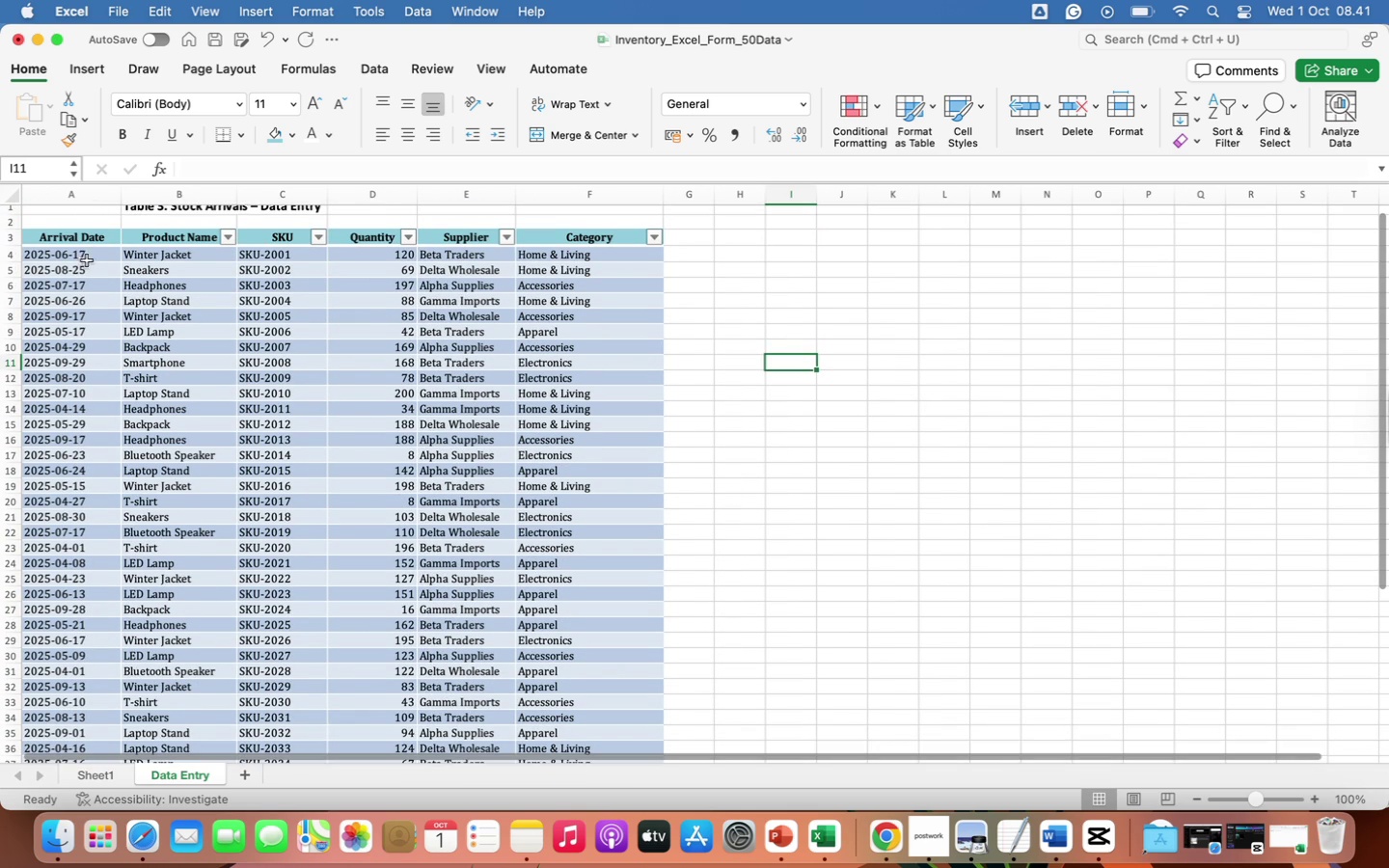 
left_click([87, 276])
 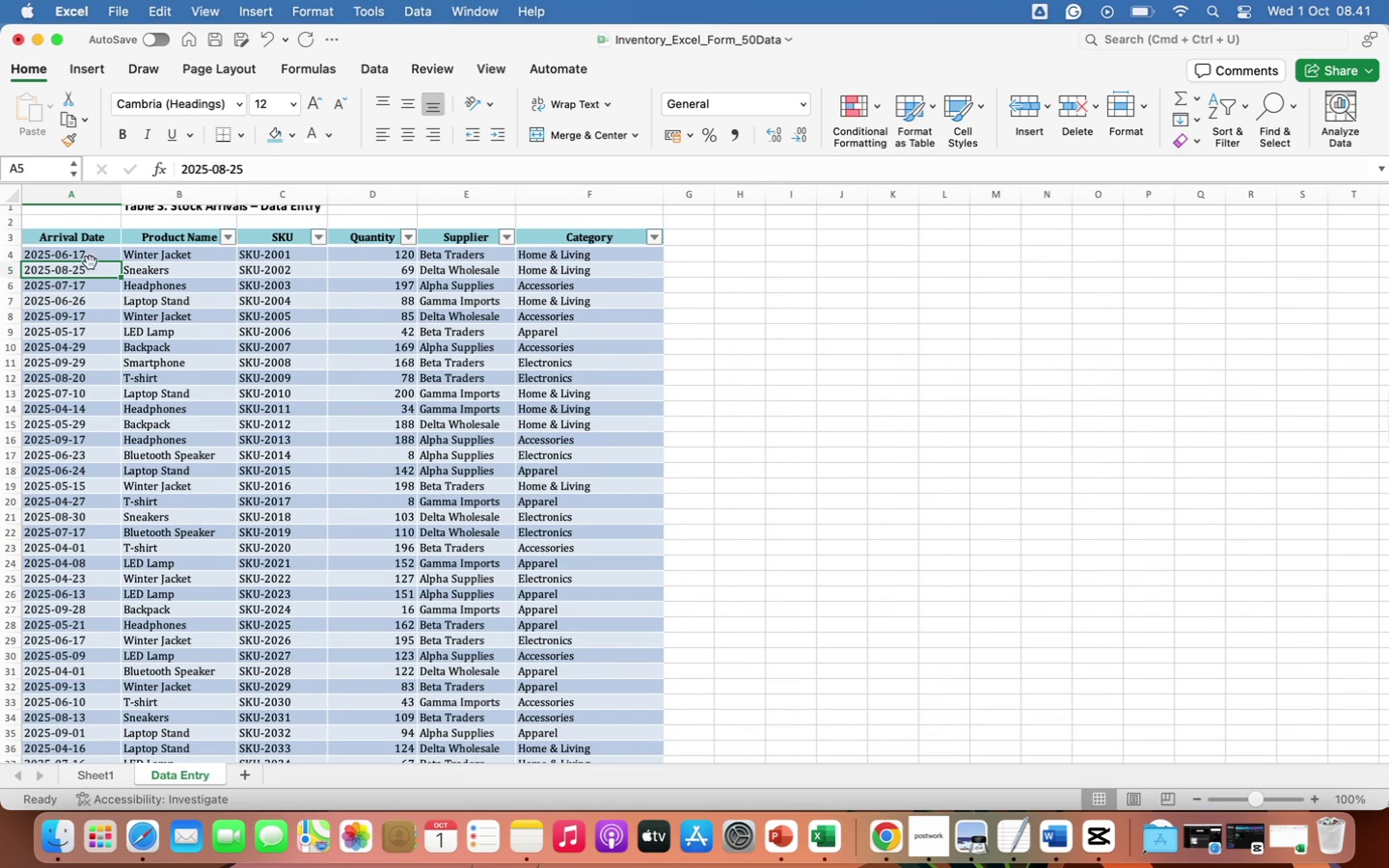 
scroll: coordinate [114, 258], scroll_direction: up, amount: 30.0
 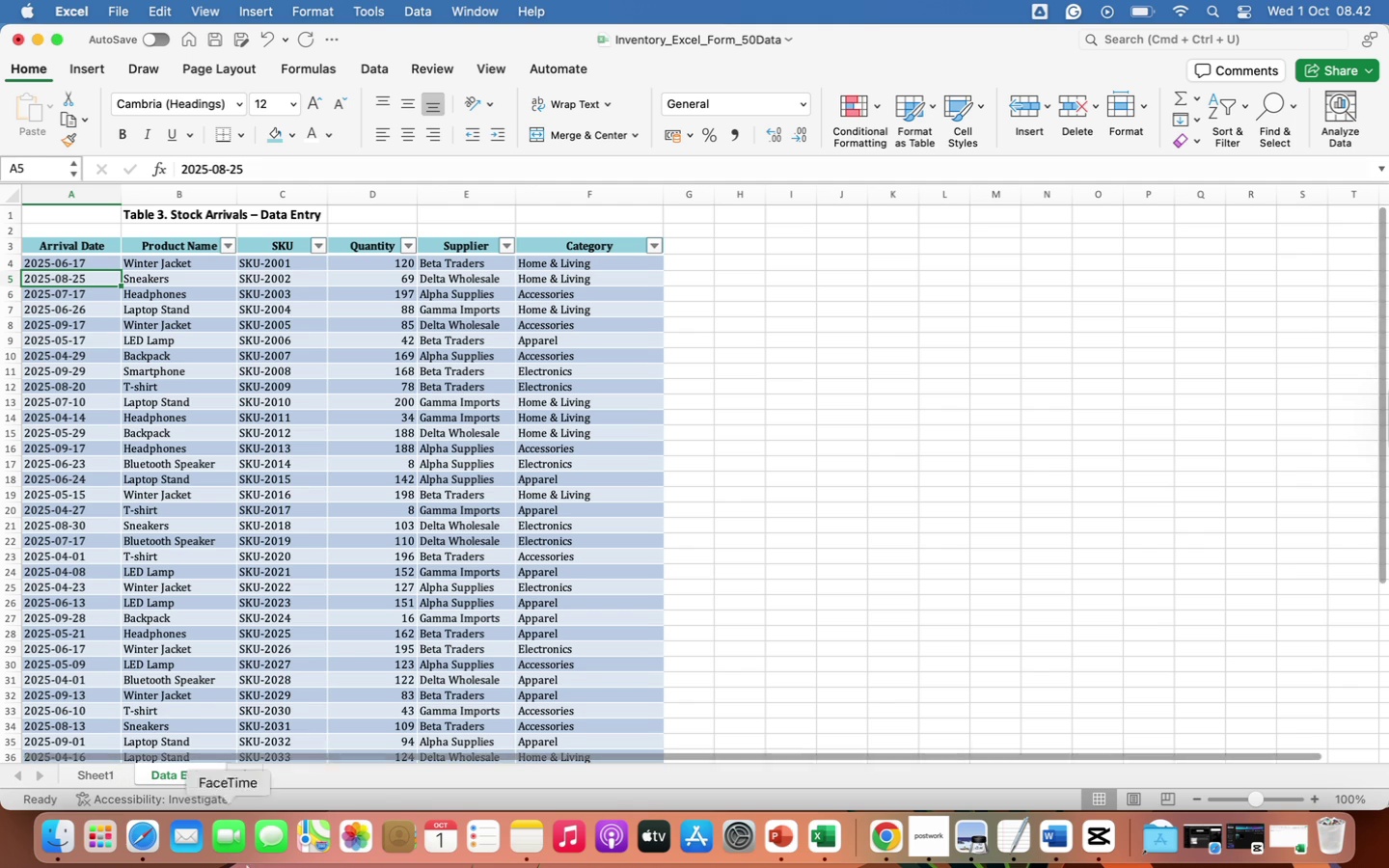 
wait(7.83)
 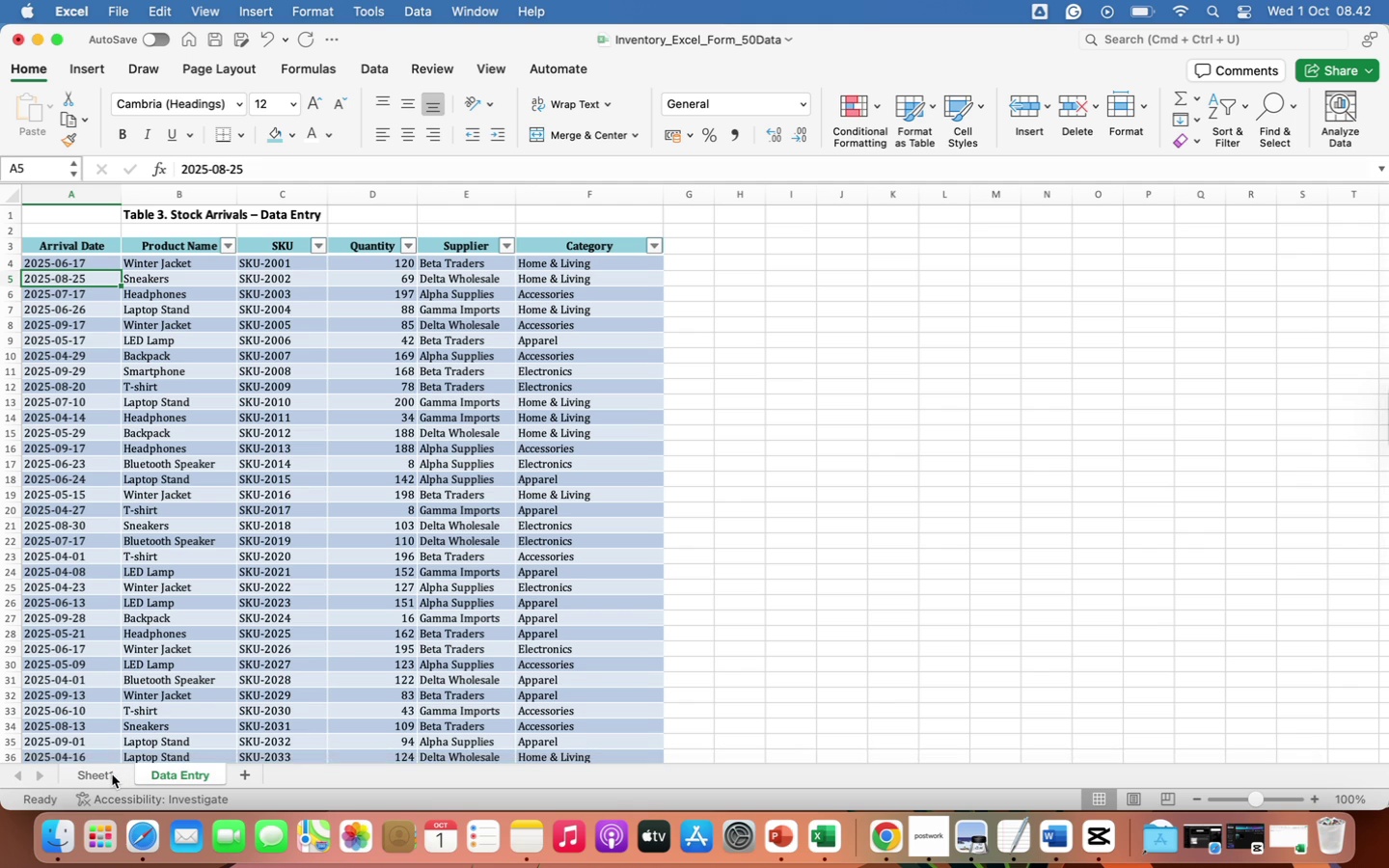 
left_click([100, 837])
 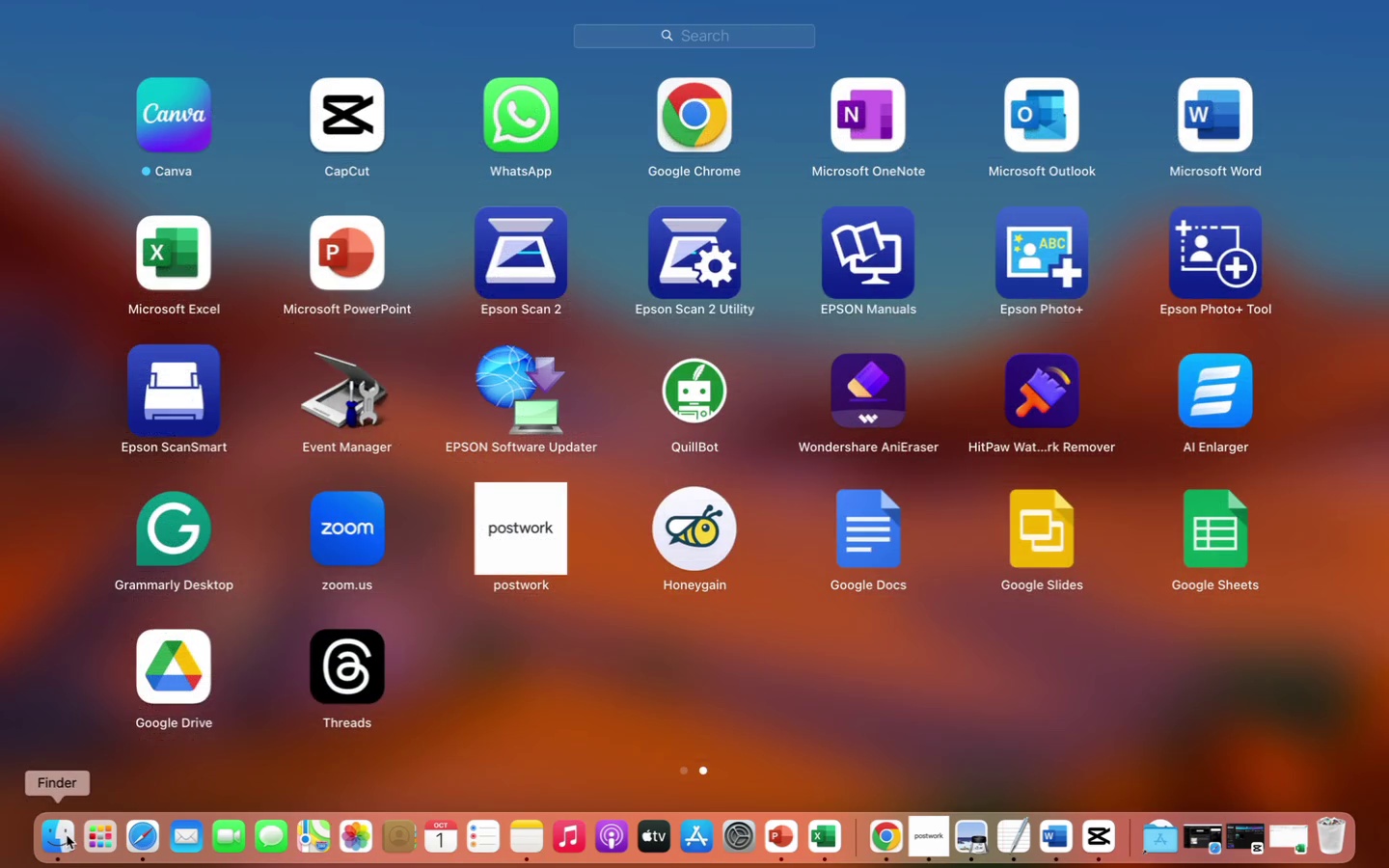 
left_click([66, 836])
 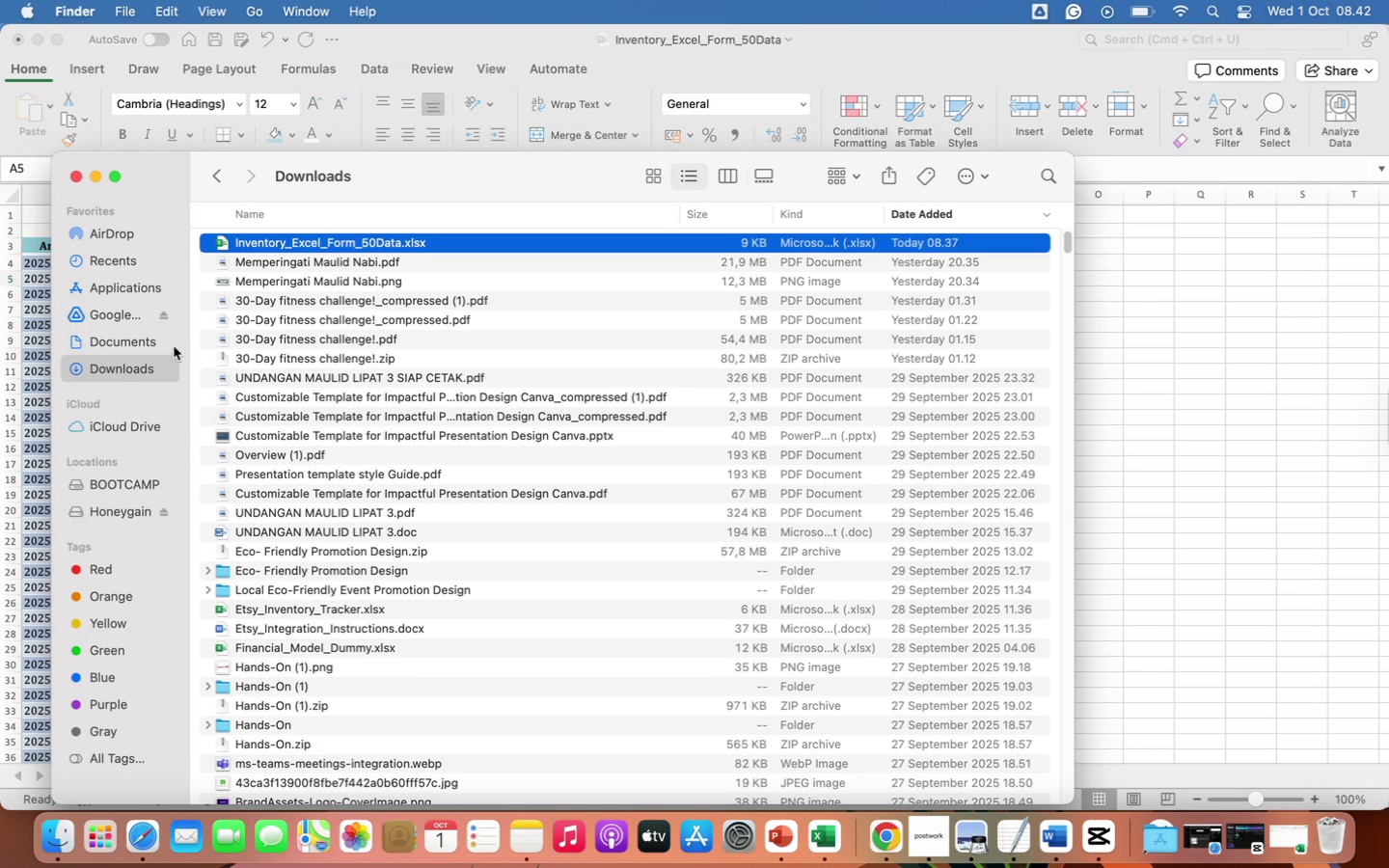 
left_click([154, 342])
 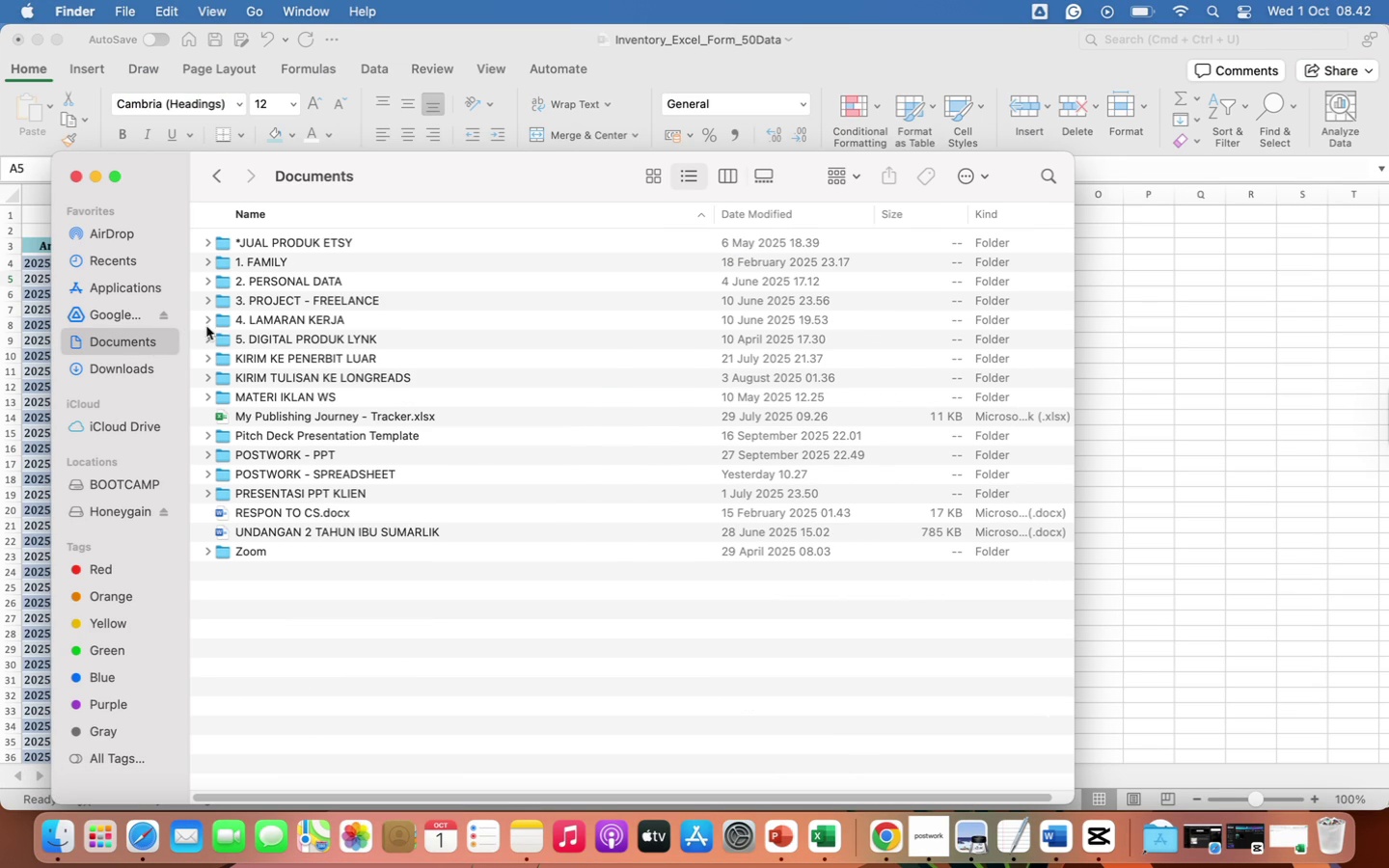 
mouse_move([252, 371])